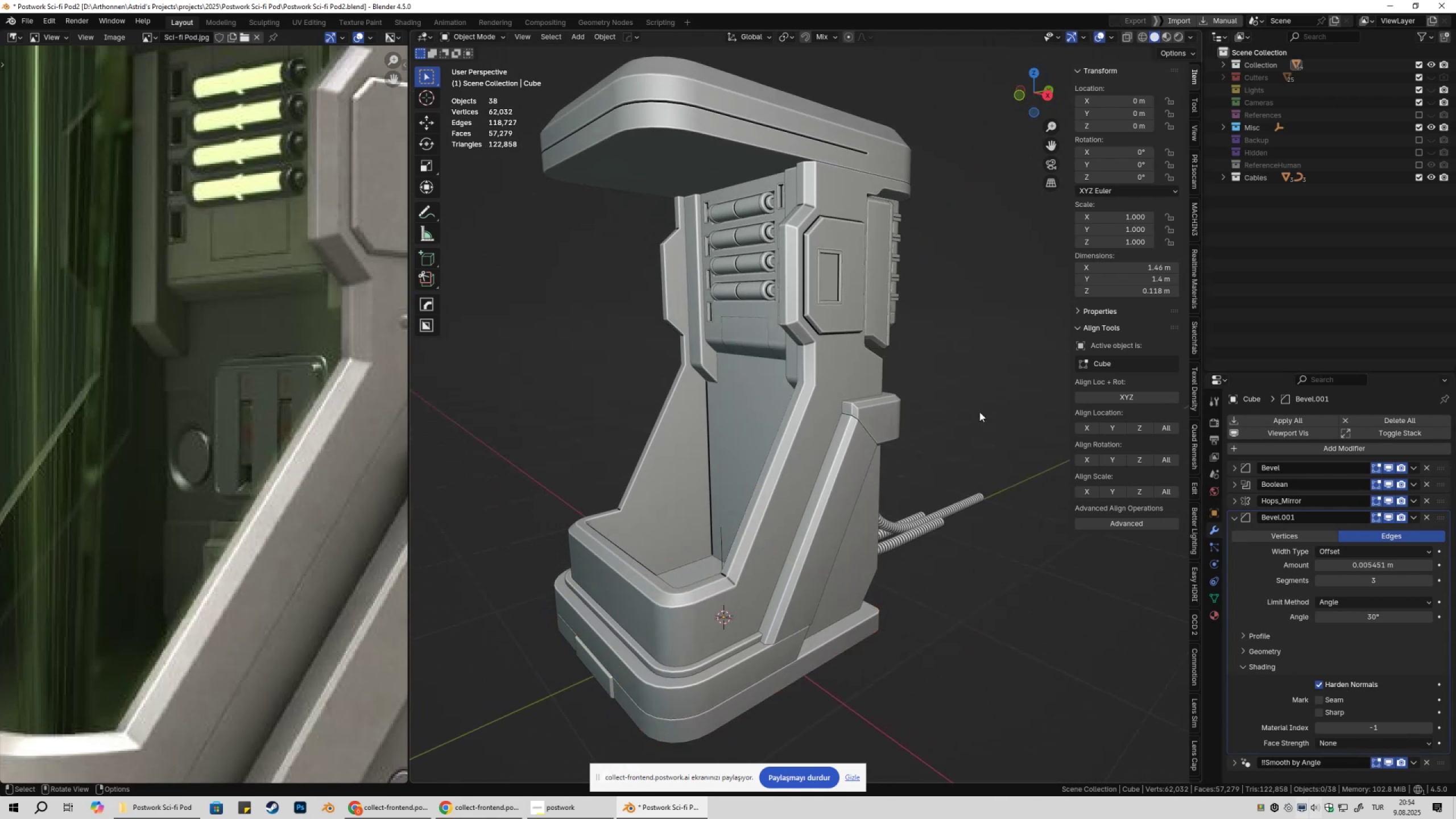 
scroll: coordinate [979, 412], scroll_direction: down, amount: 1.0
 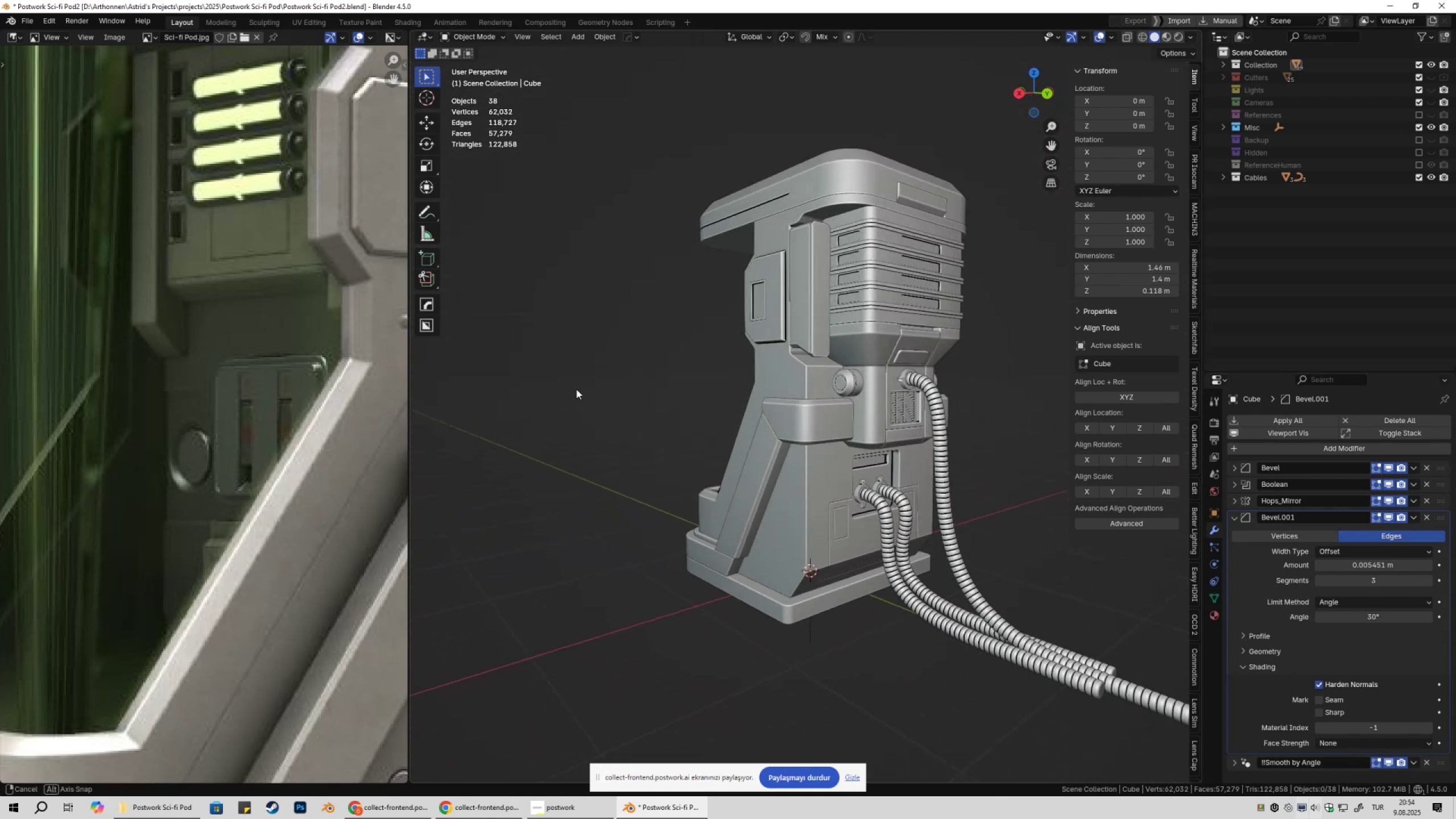 
wait(9.16)
 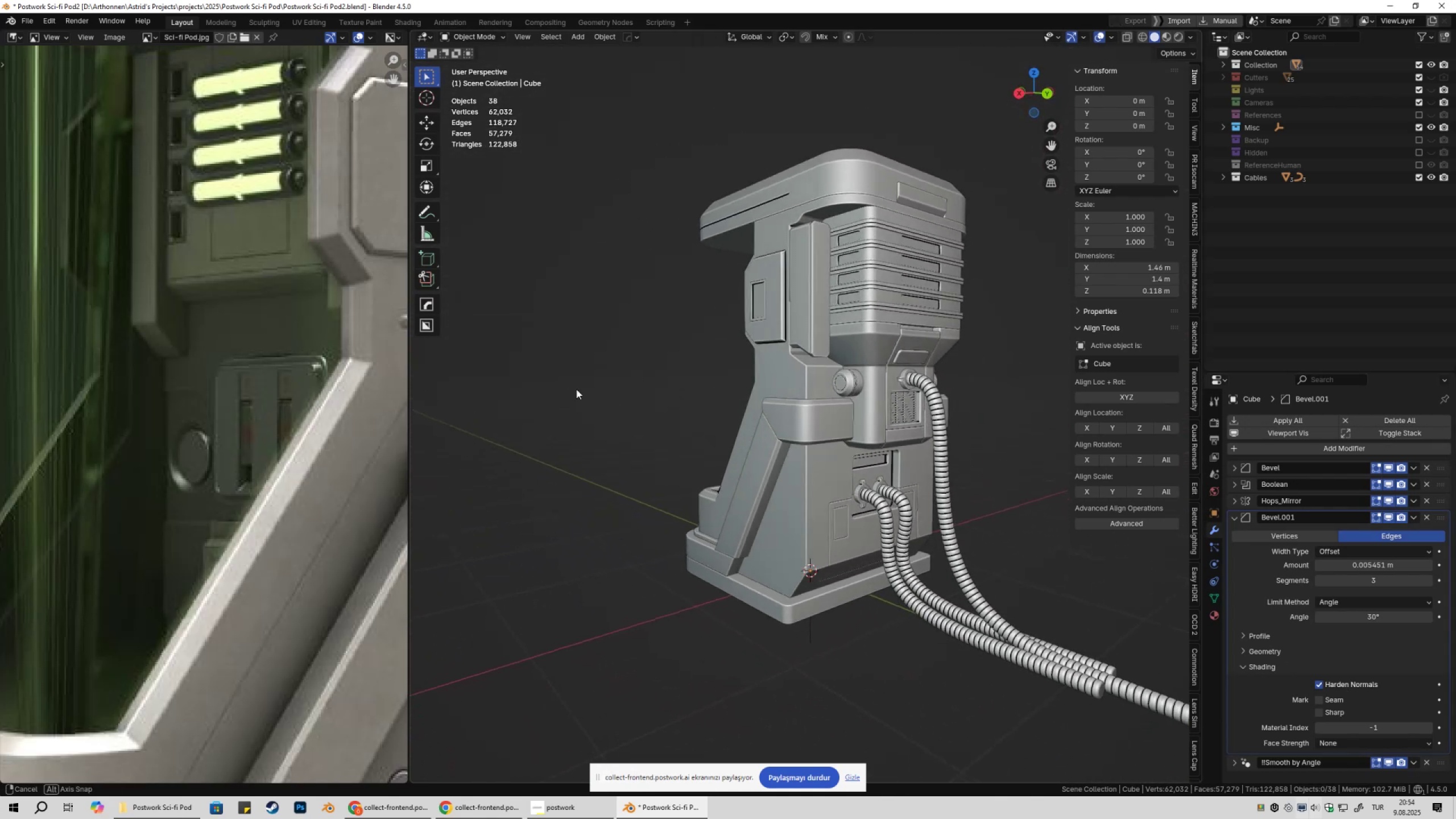 
key(Shift+ShiftLeft)
 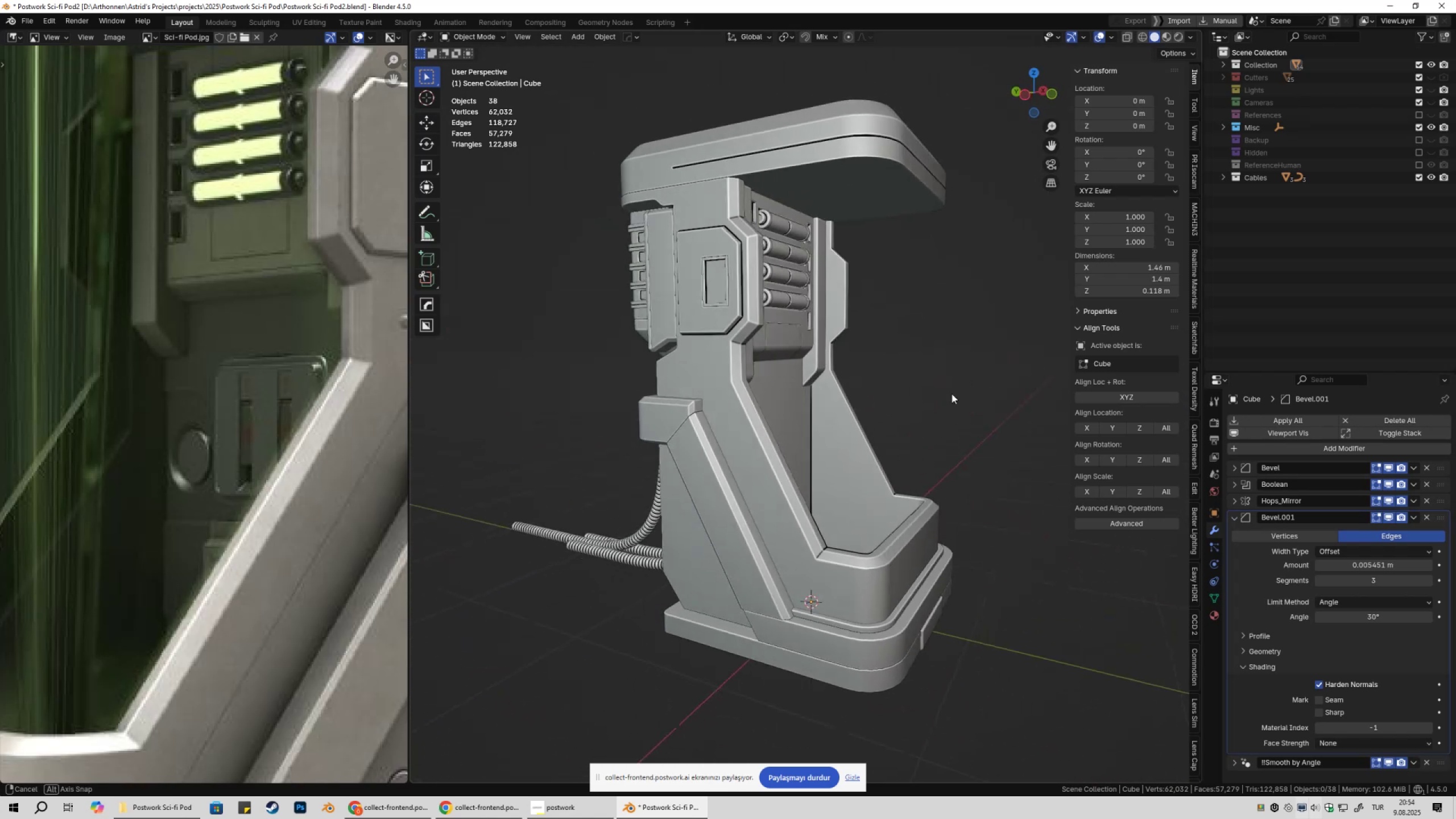 
key(Shift+ShiftLeft)
 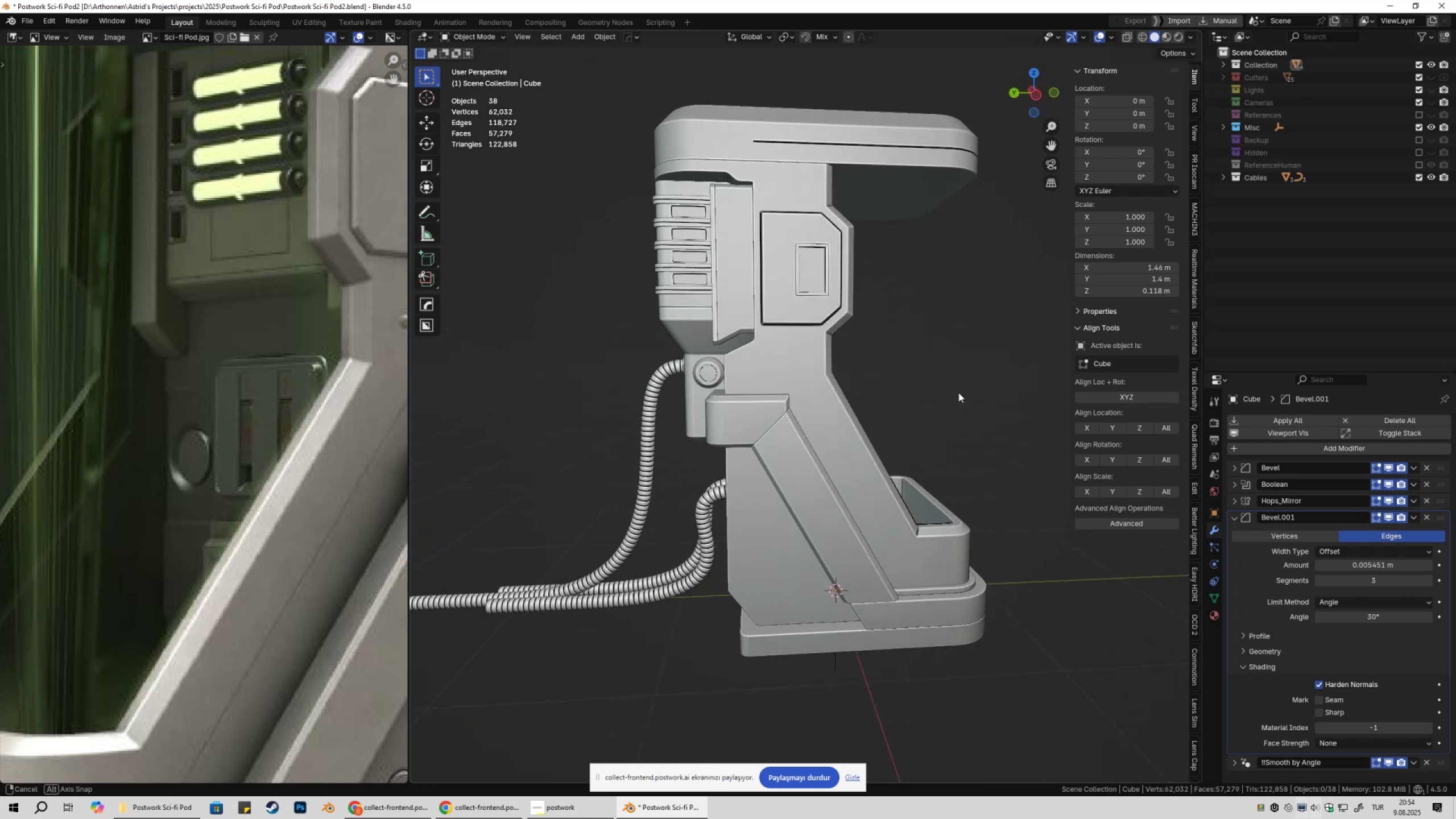 
key(Control+ControlLeft)
 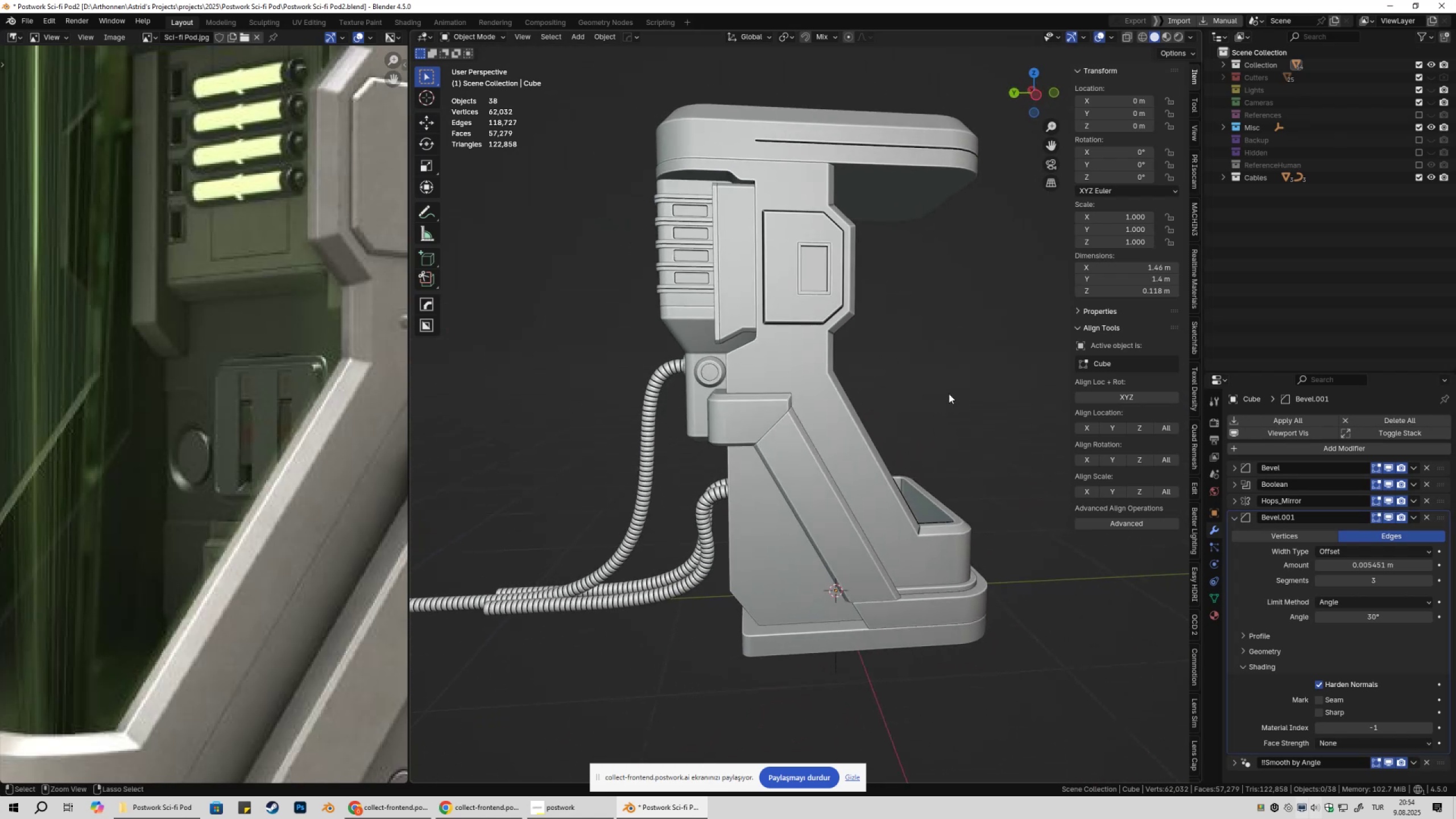 
key(Control+S)
 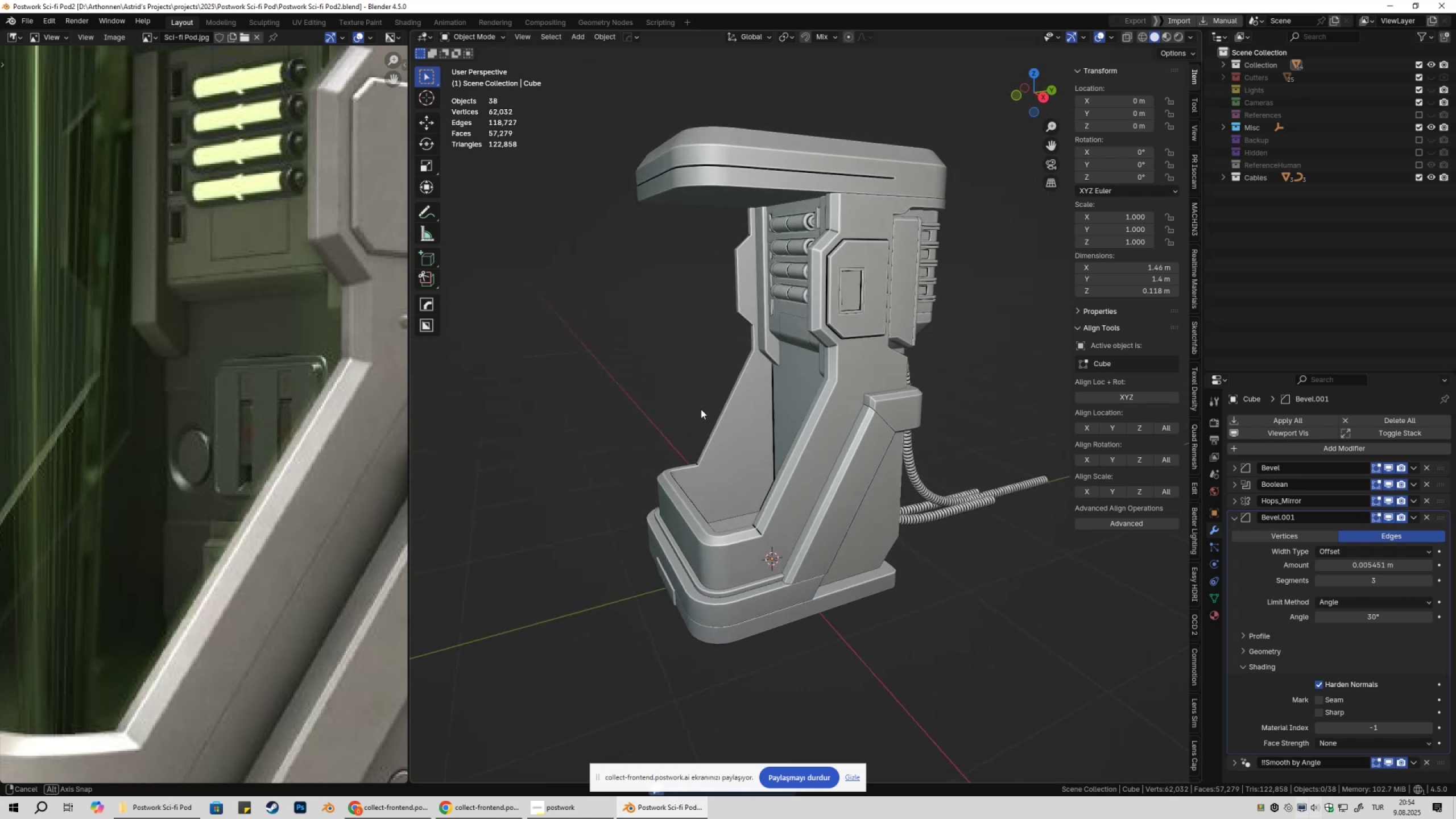 
hold_key(key=ShiftLeft, duration=0.31)
 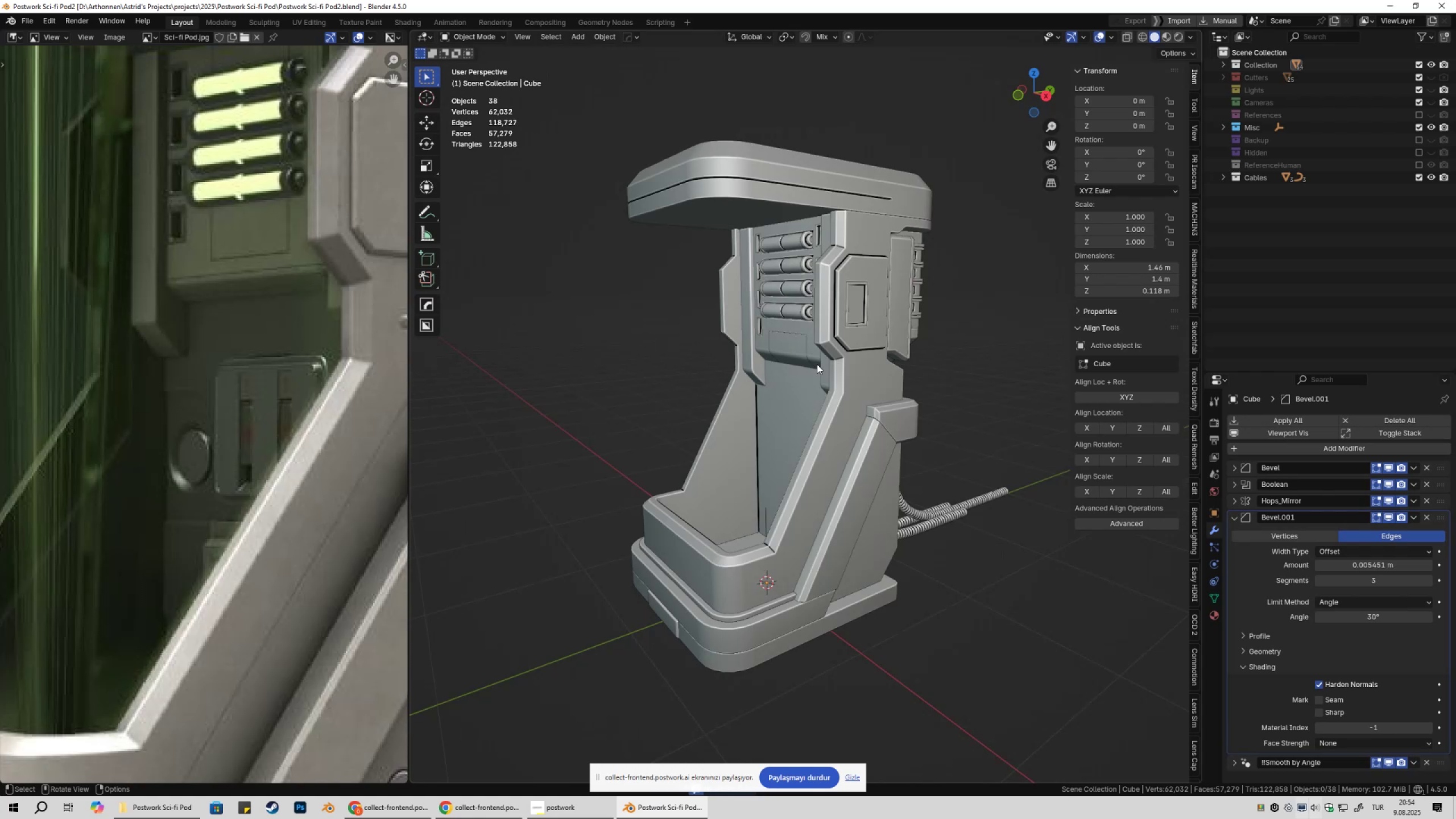 
key(Control+ControlLeft)
 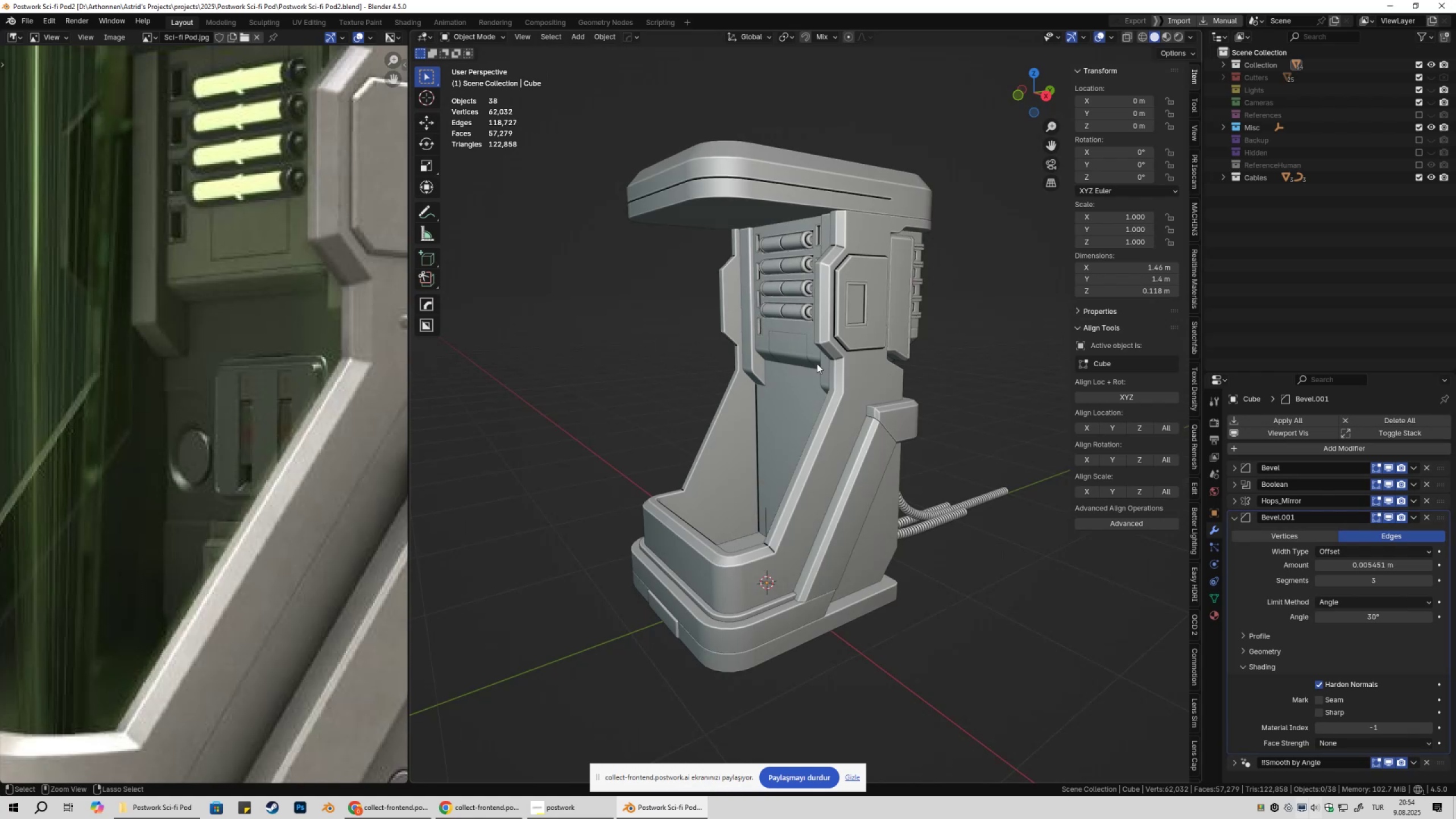 
key(Control+S)
 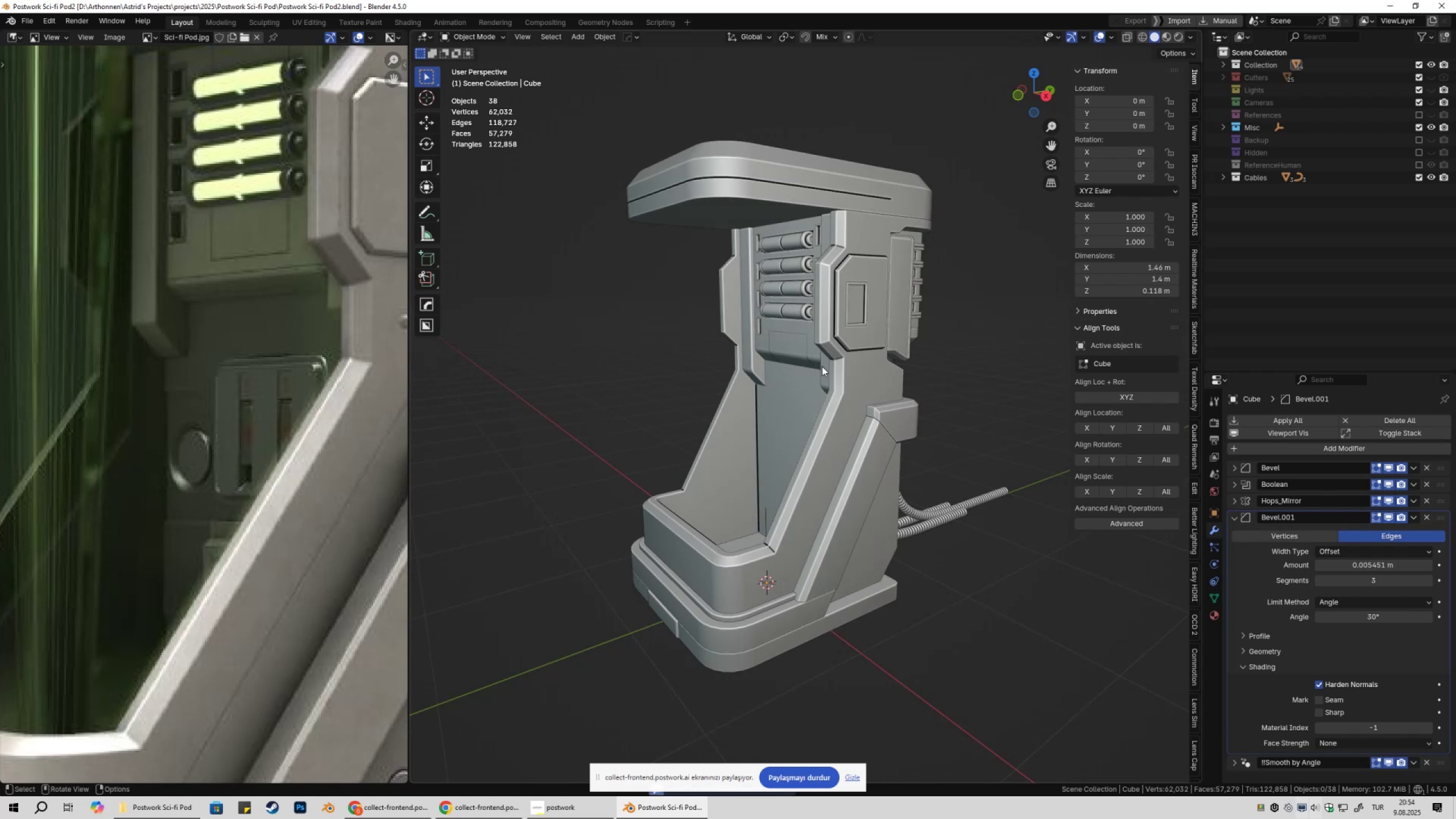 